 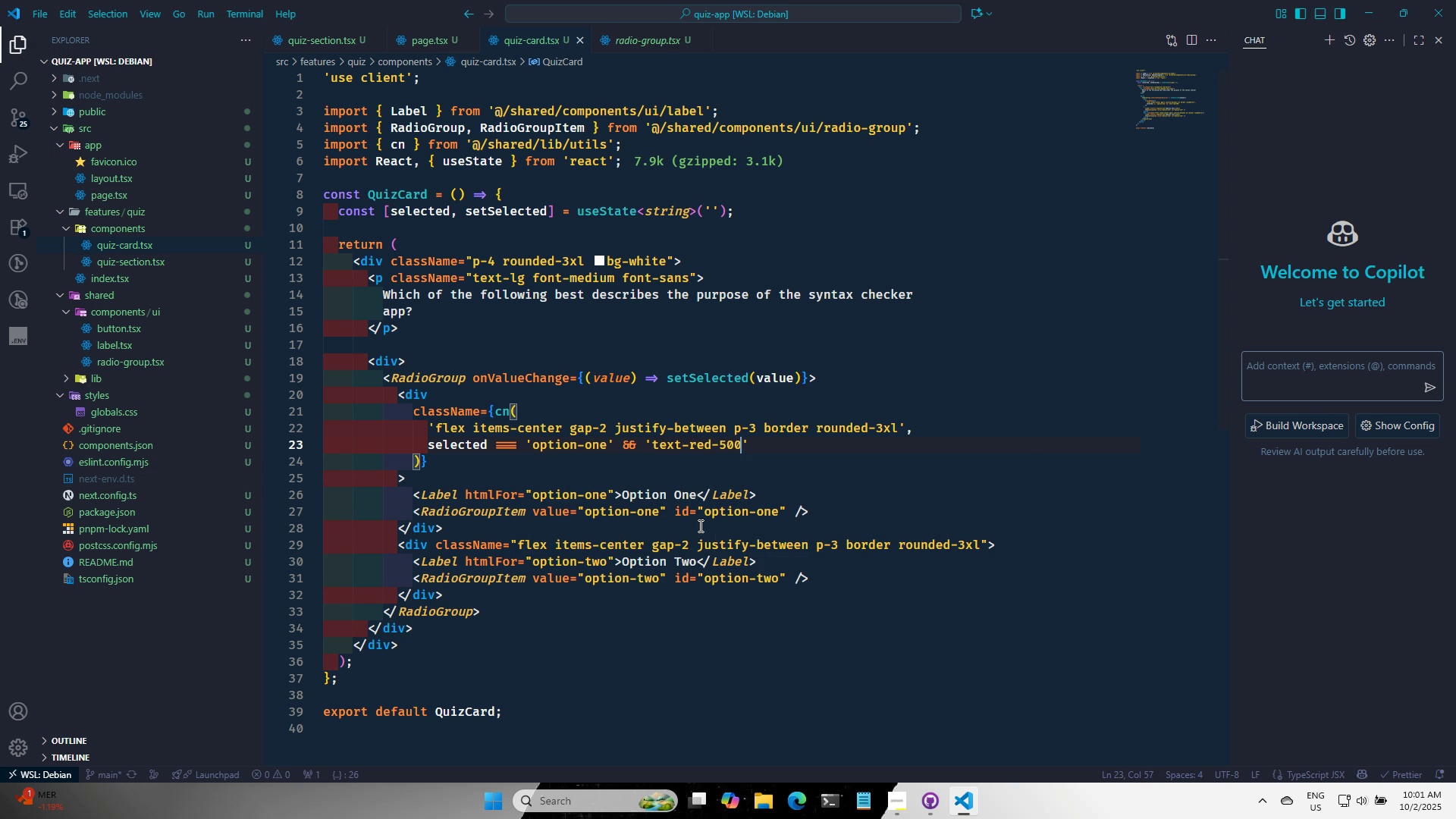 
key(Control+S)
 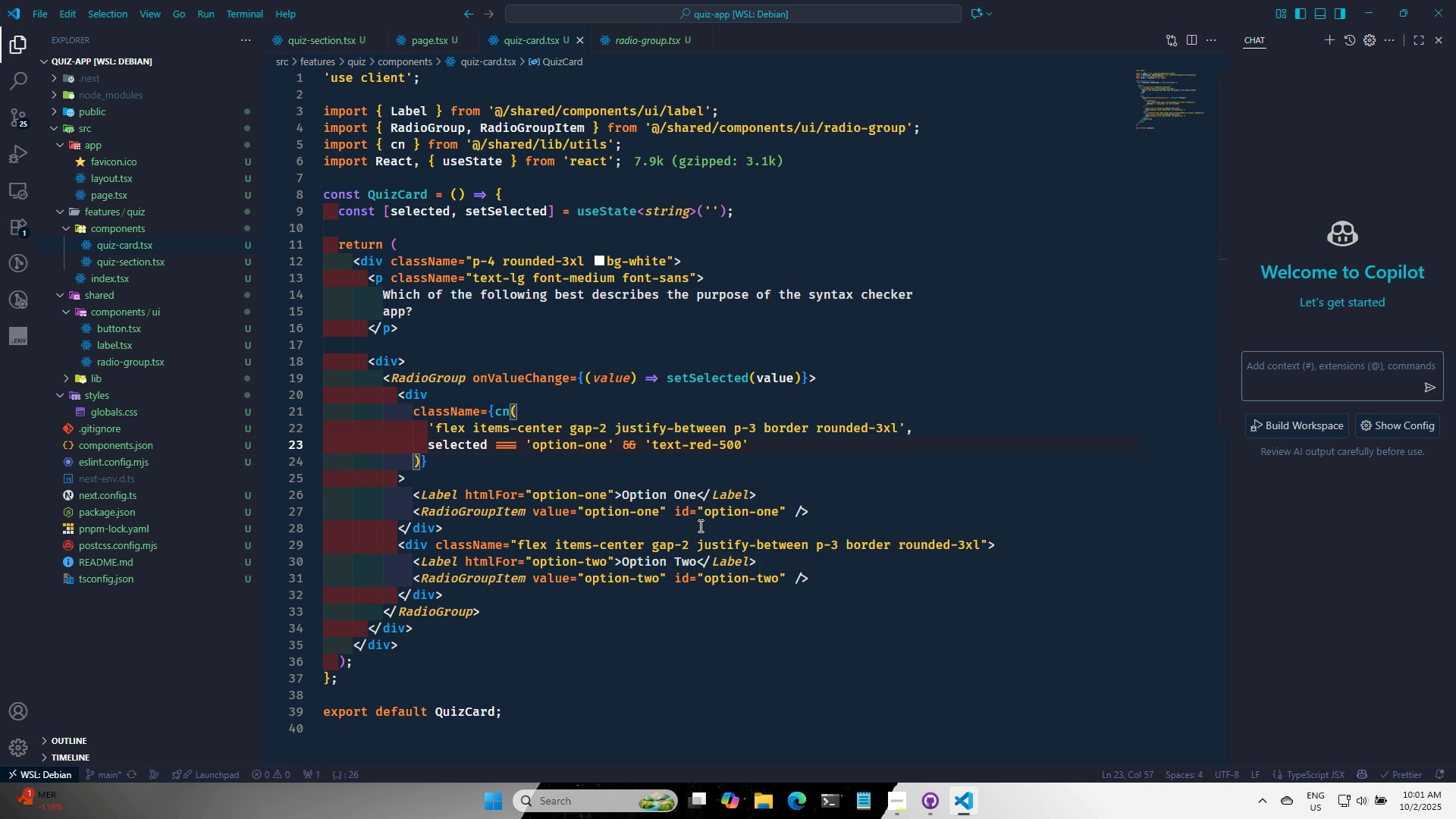 
key(Alt+AltLeft)
 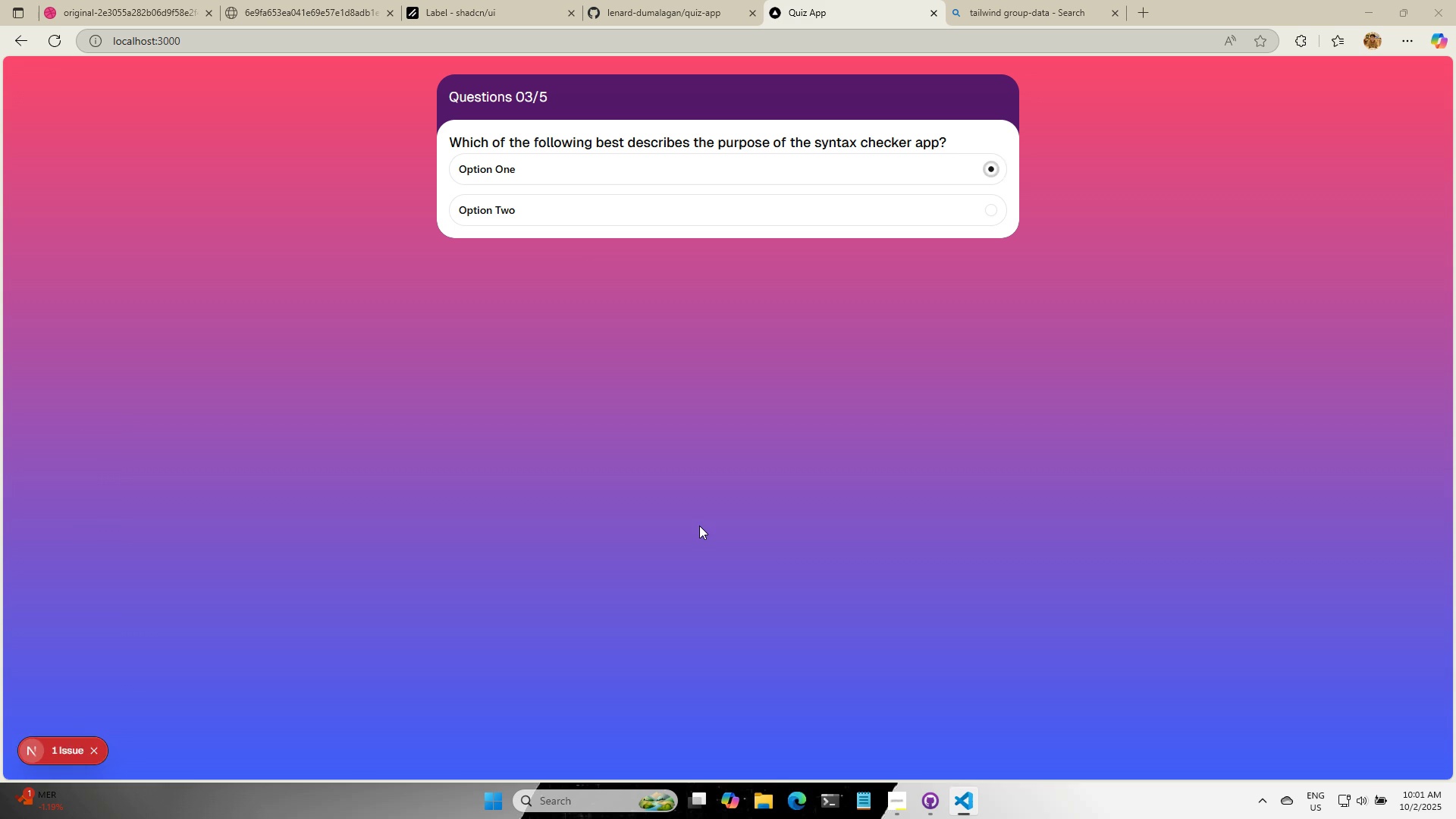 
key(Alt+Tab)
 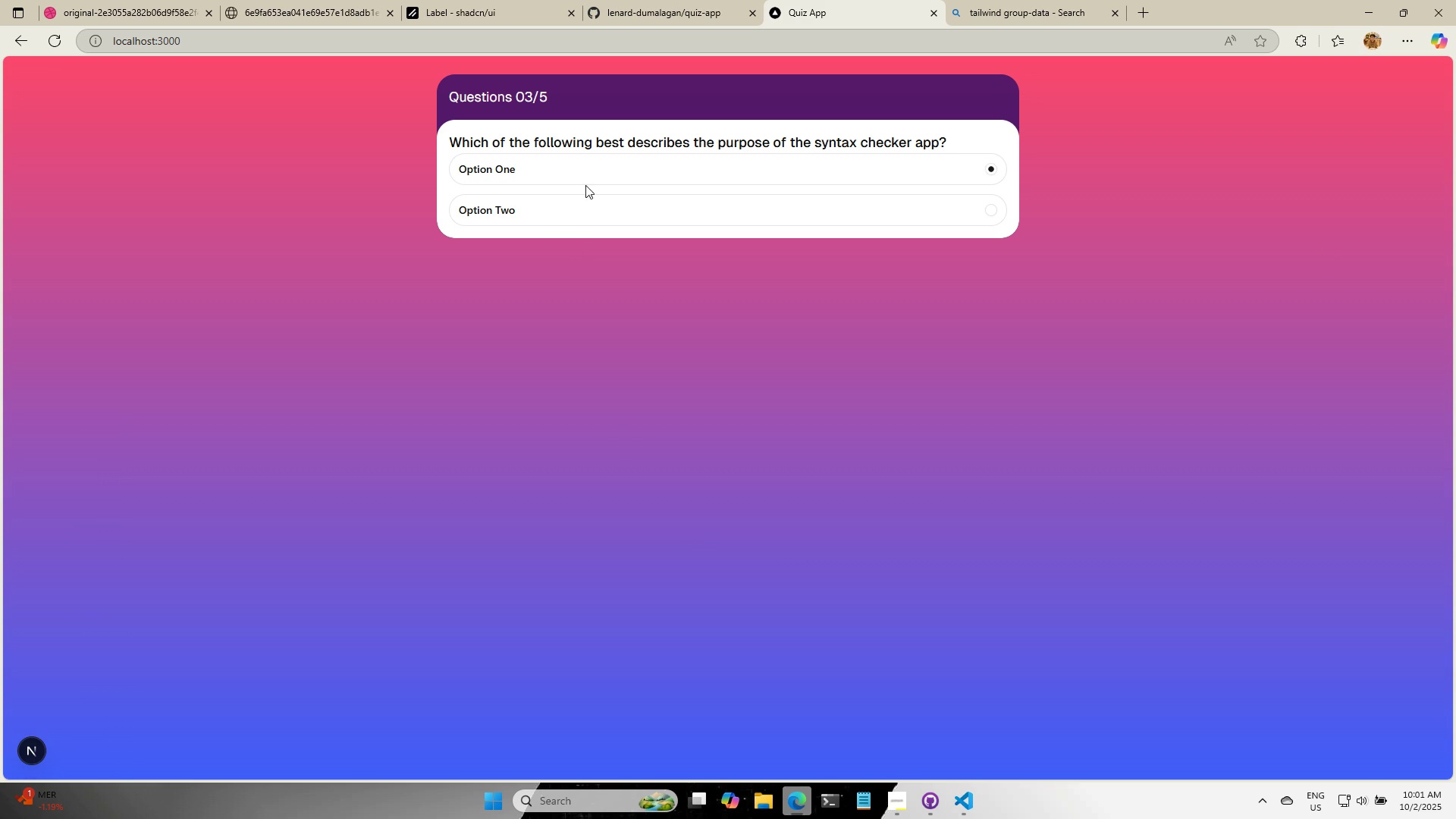 
left_click([493, 206])
 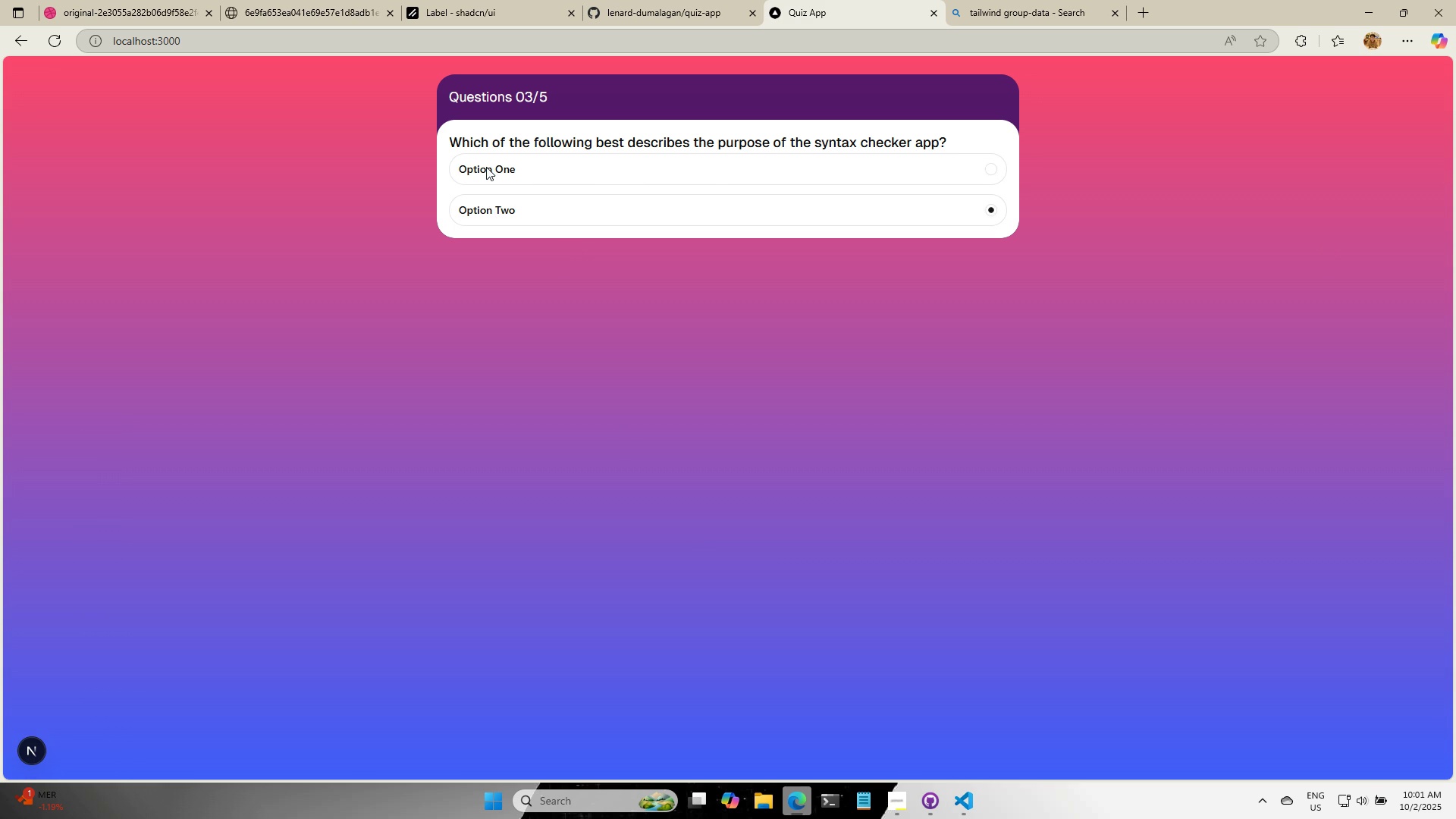 
left_click([486, 167])
 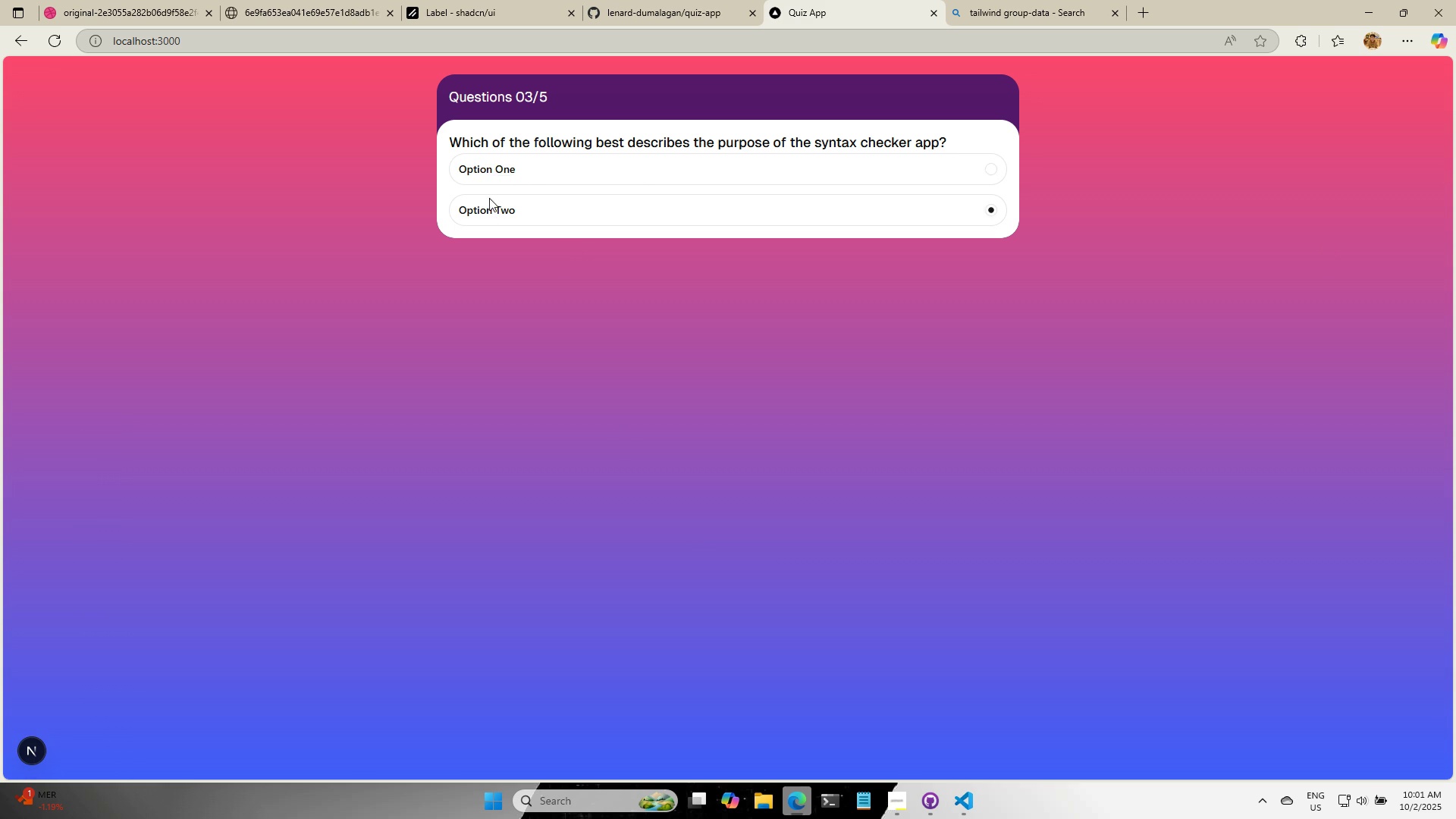 
double_click([494, 171])
 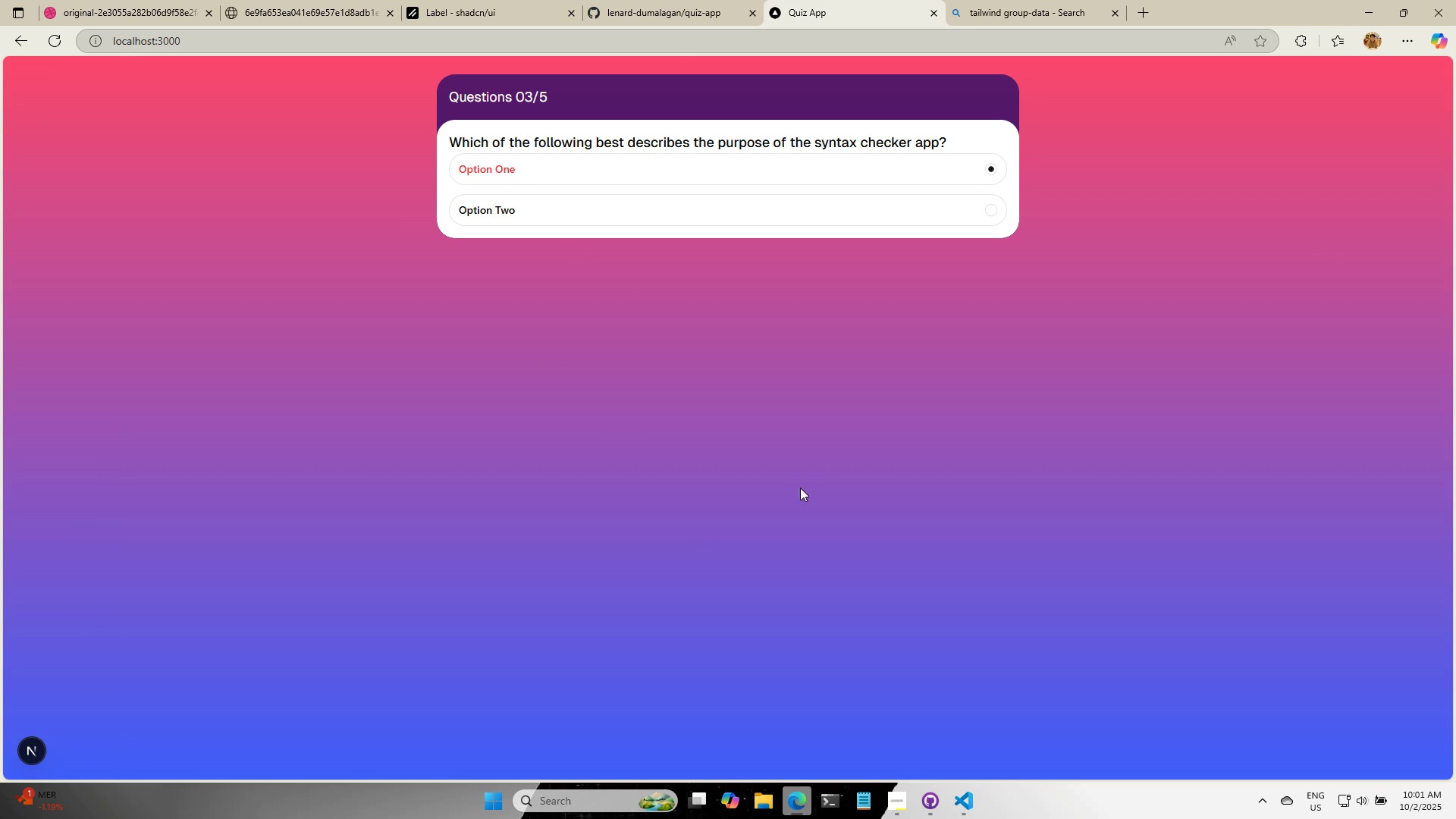 
left_click([123, 0])
 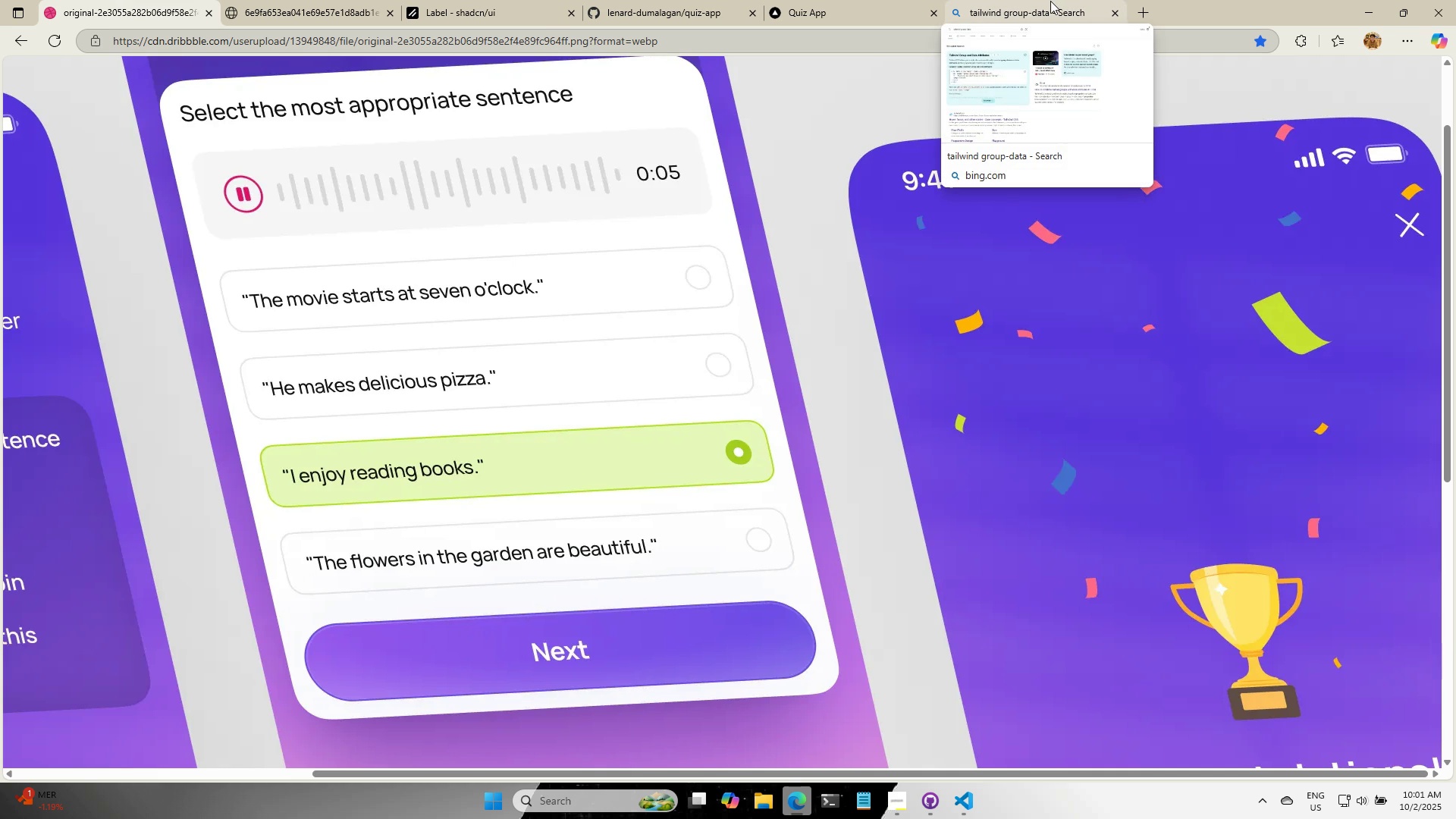 
left_click([1050, 1])
 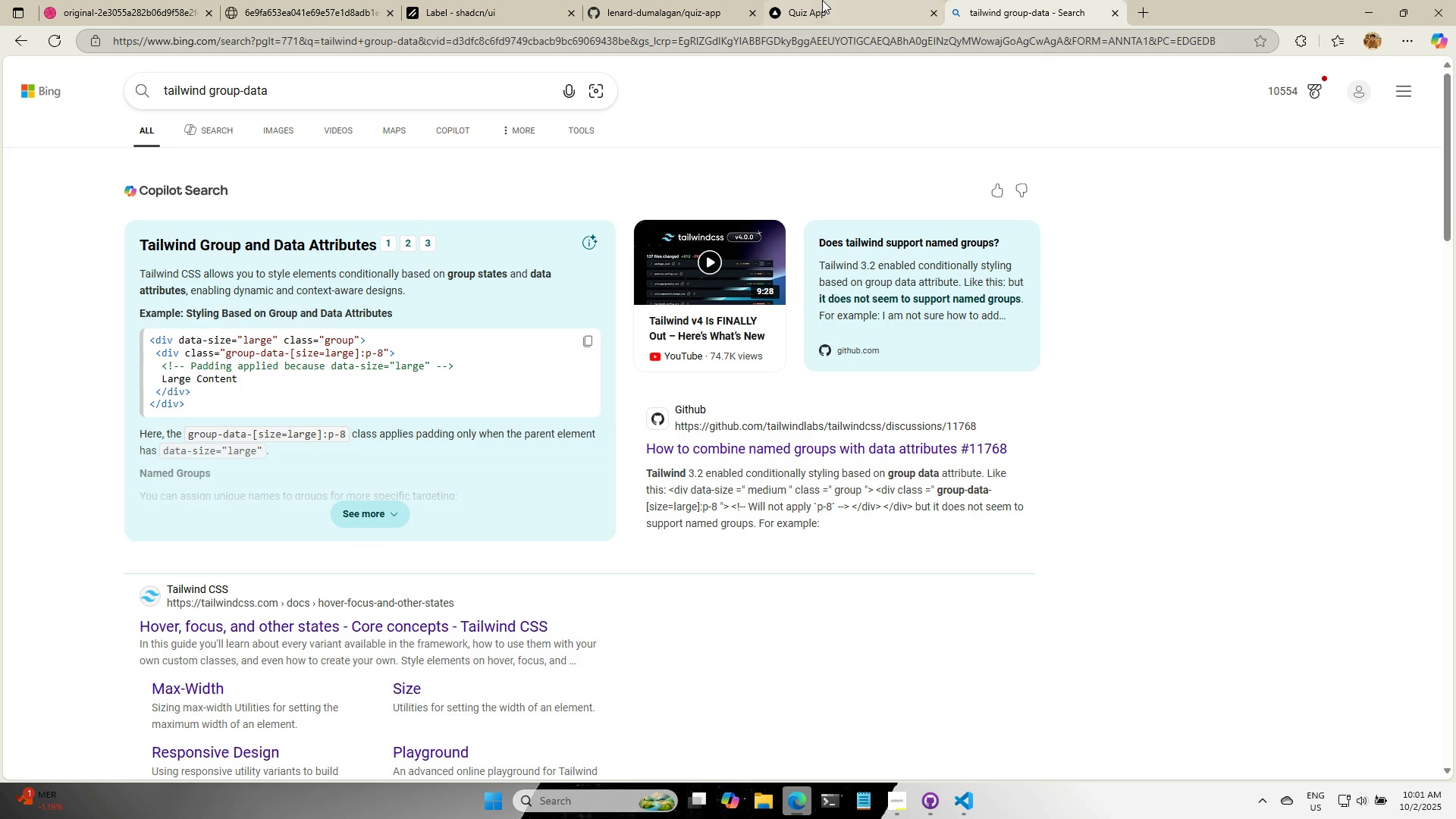 
left_click([821, 0])
 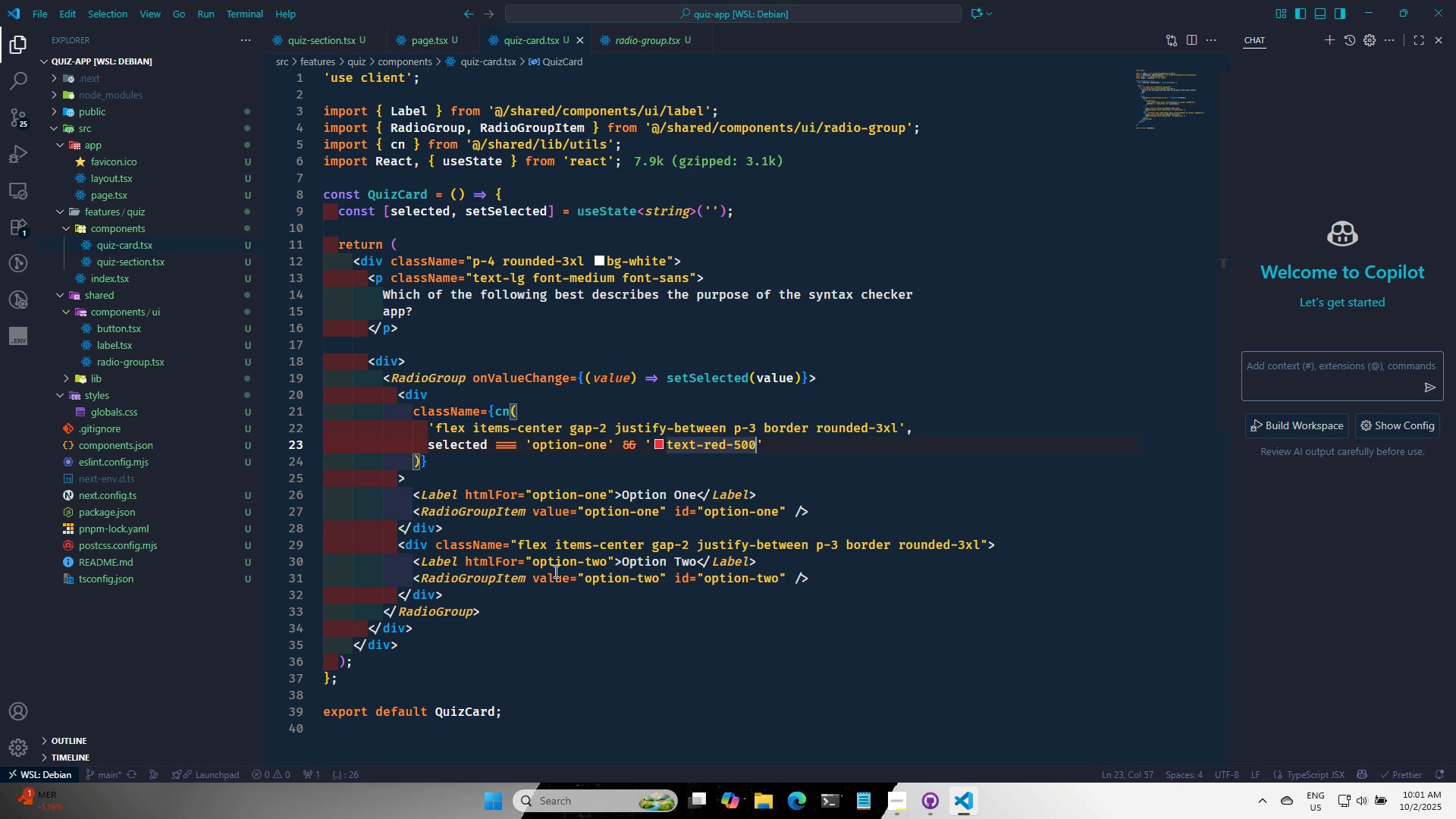 
left_click([669, 455])
 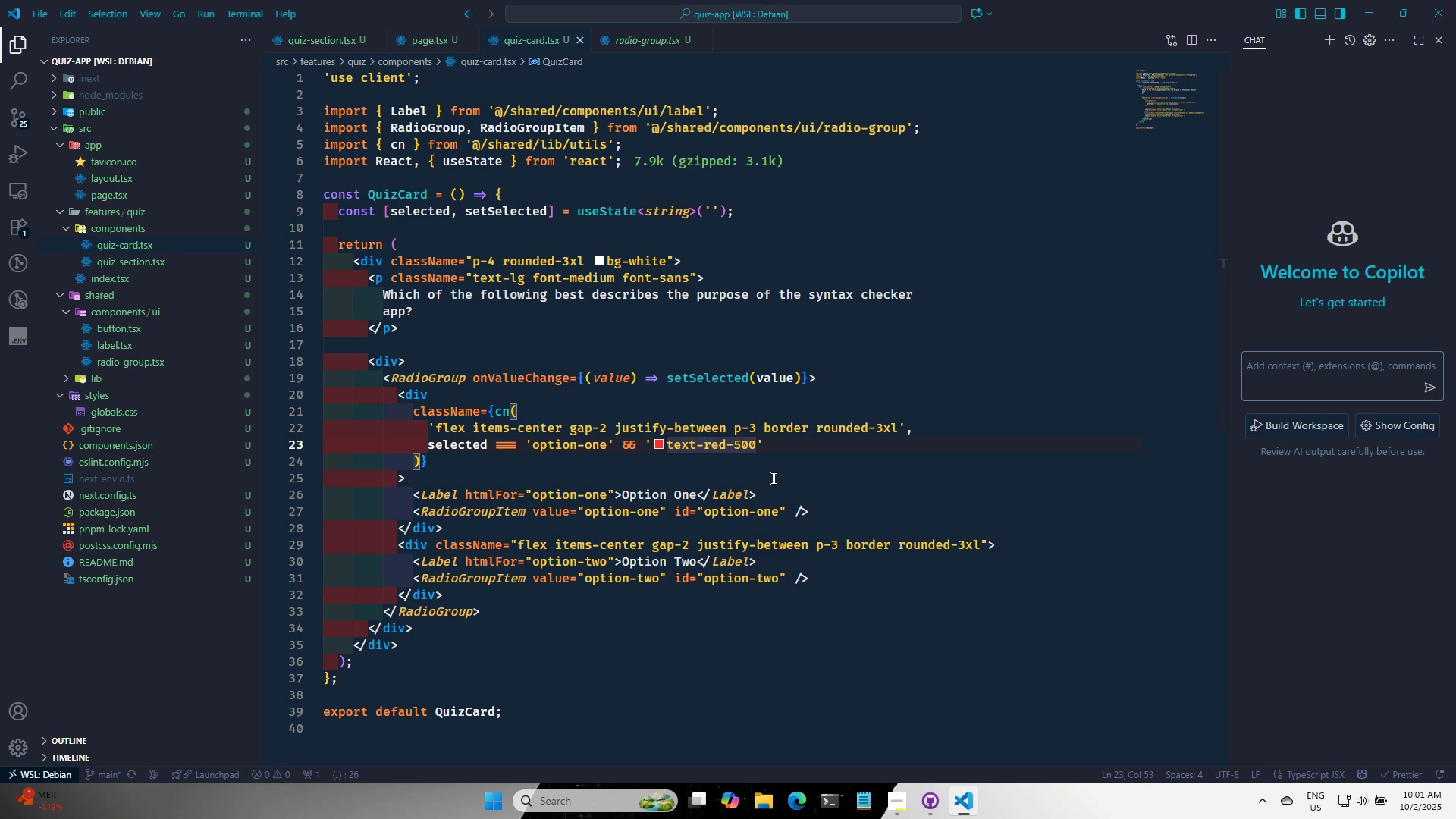 
key(Backspace)
key(Backspace)
key(Backspace)
type(green)
 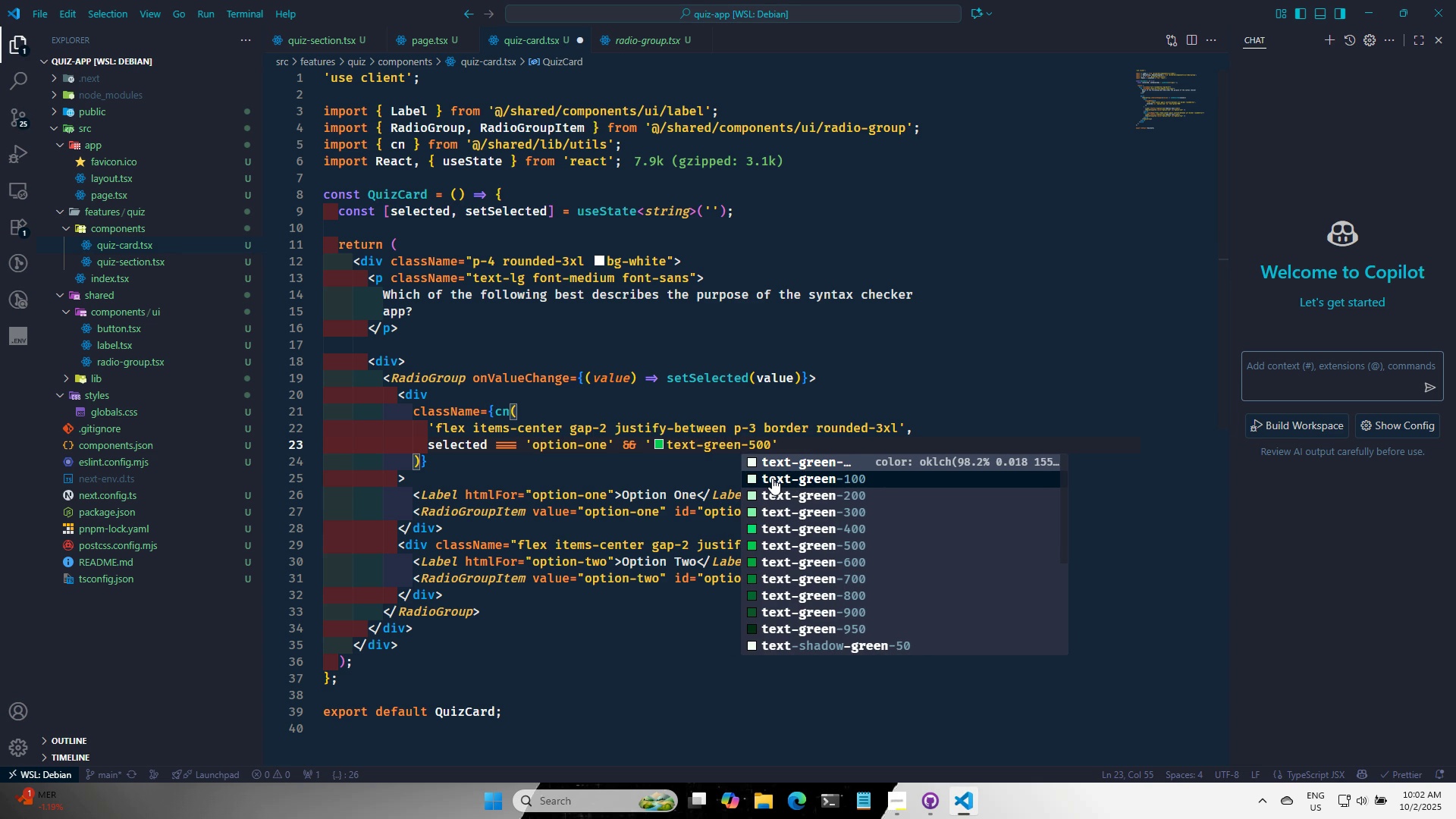 
key(ArrowDown)
 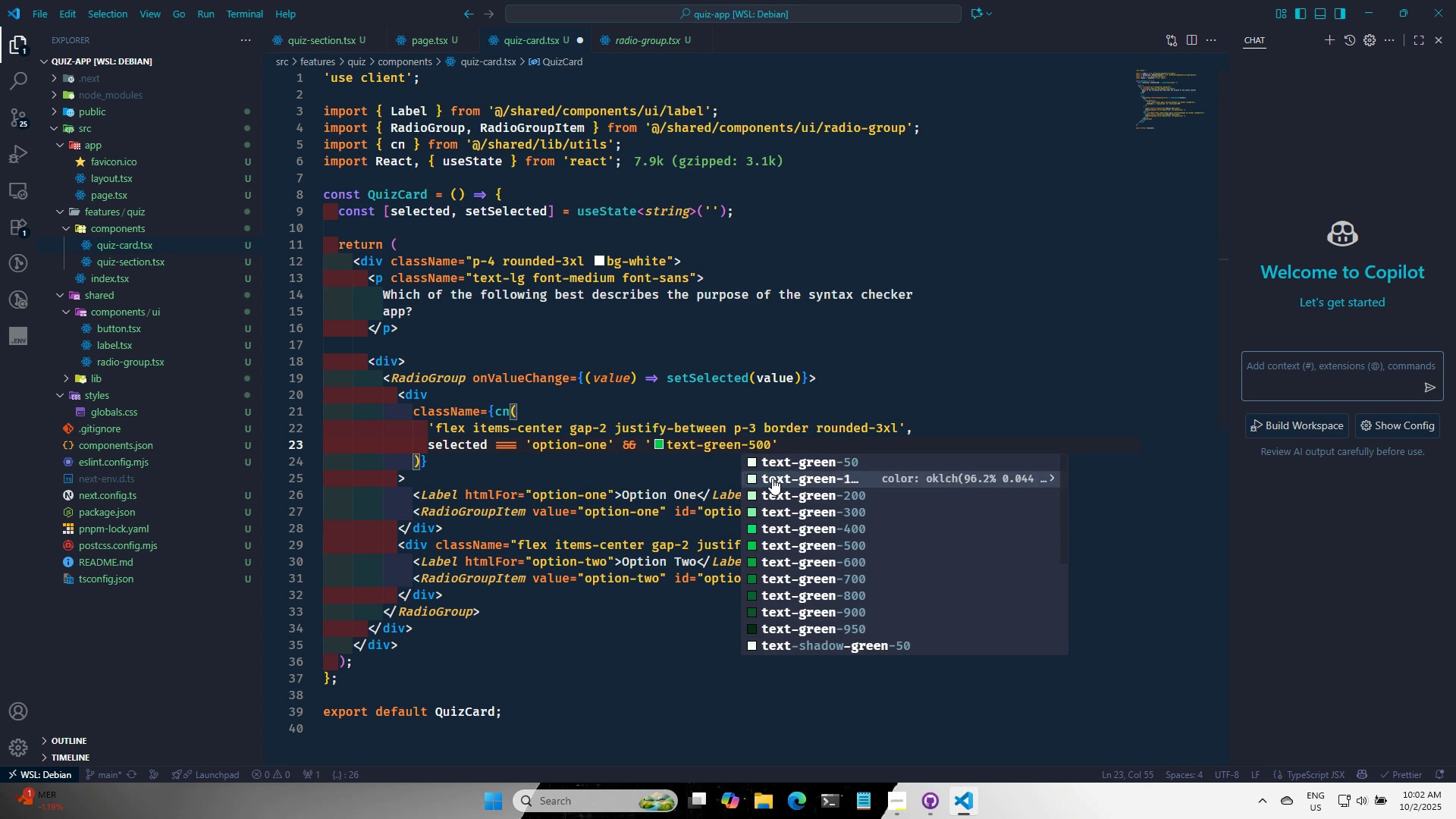 
key(ArrowDown)
 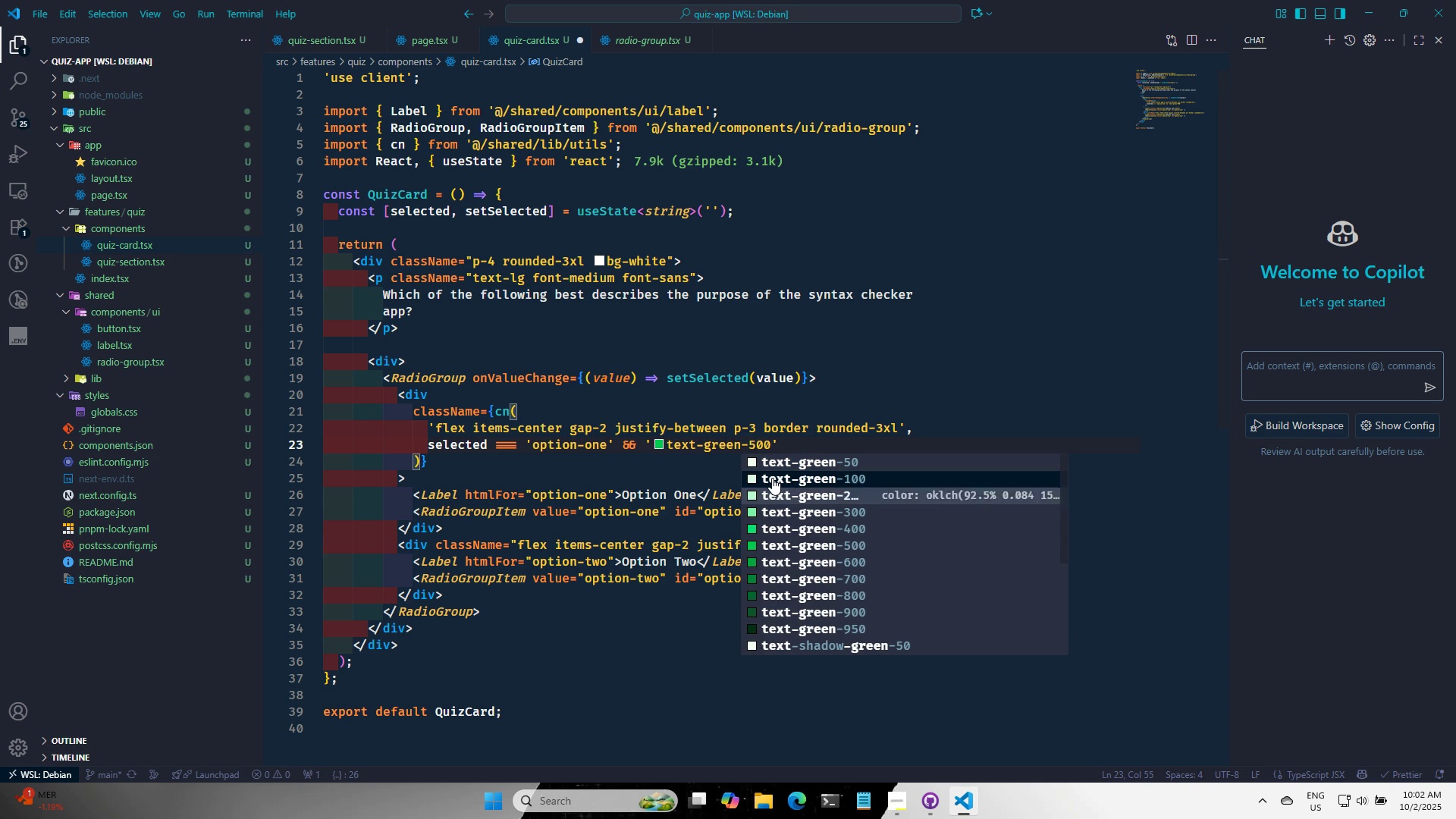 
key(ArrowDown)
 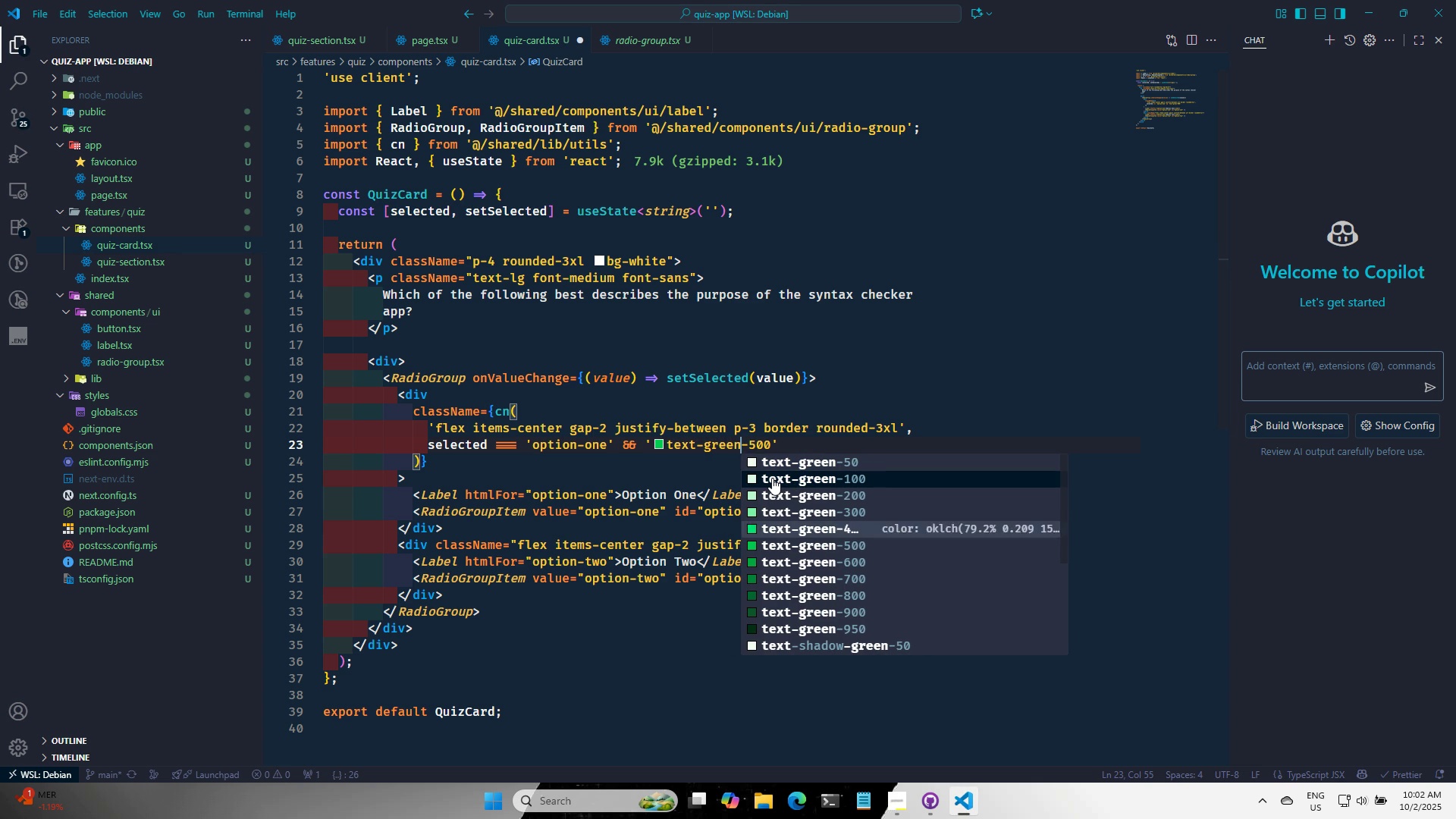 
key(ArrowDown)
 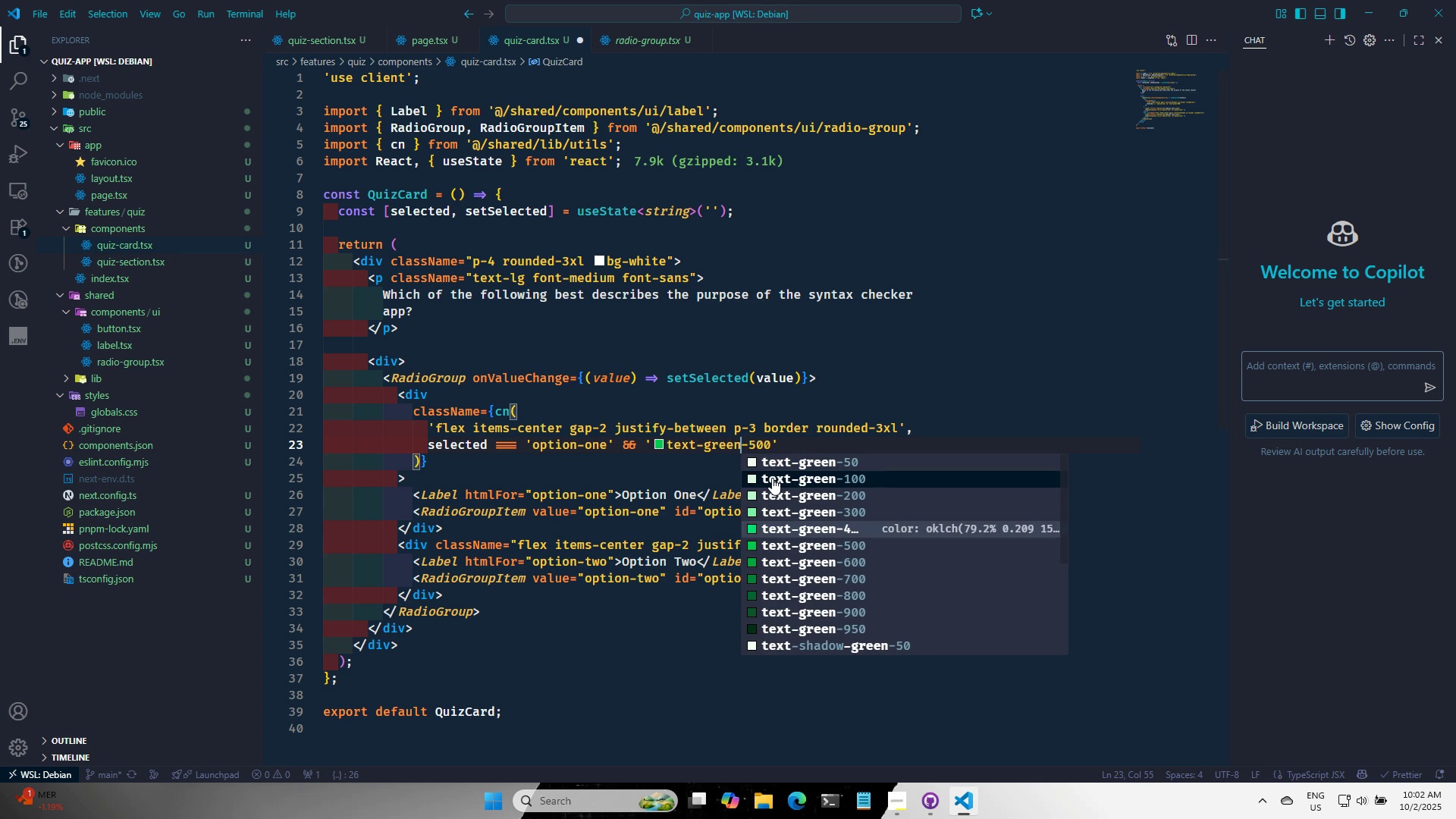 
key(ArrowDown)
 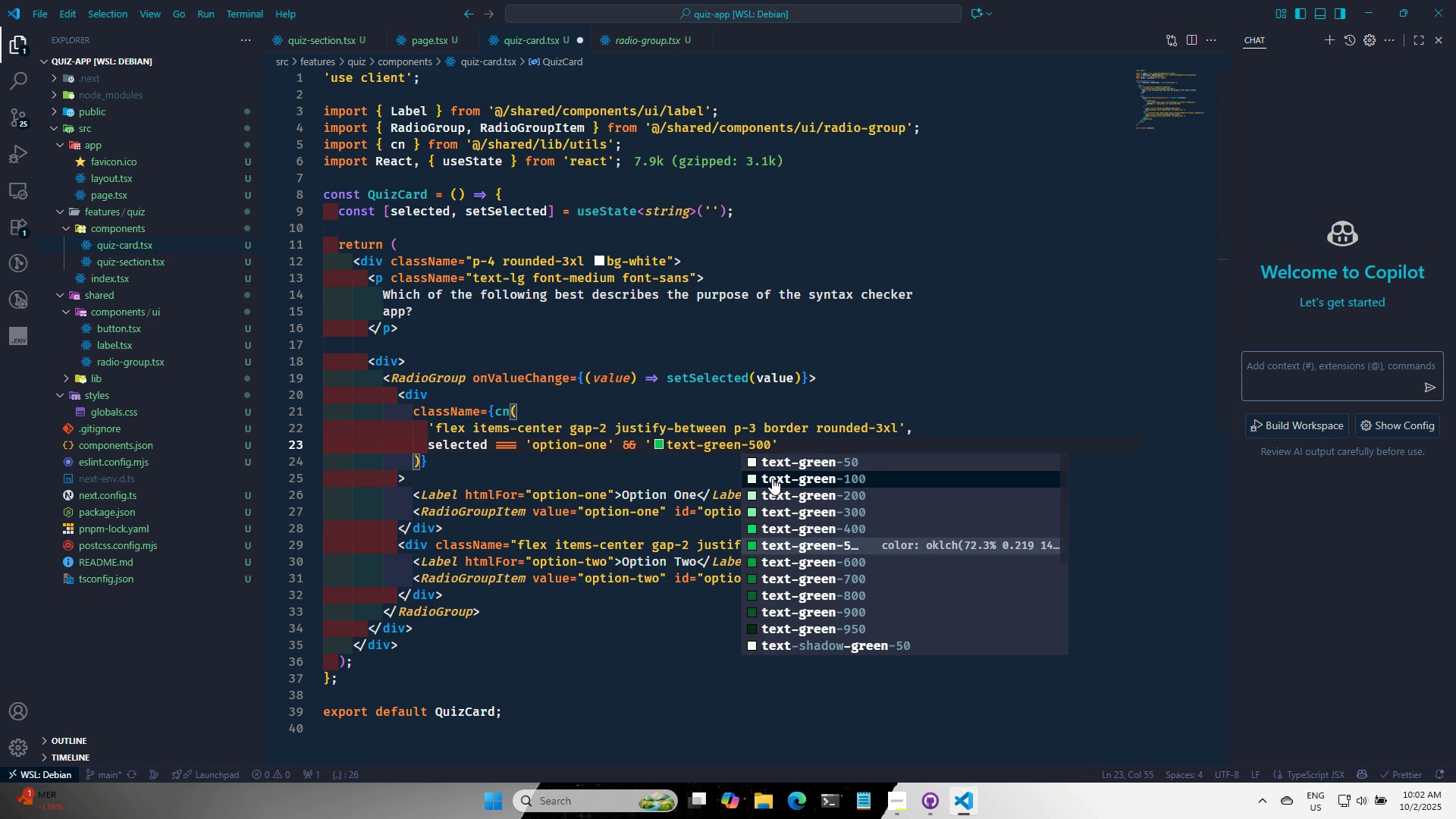 
key(Enter)